 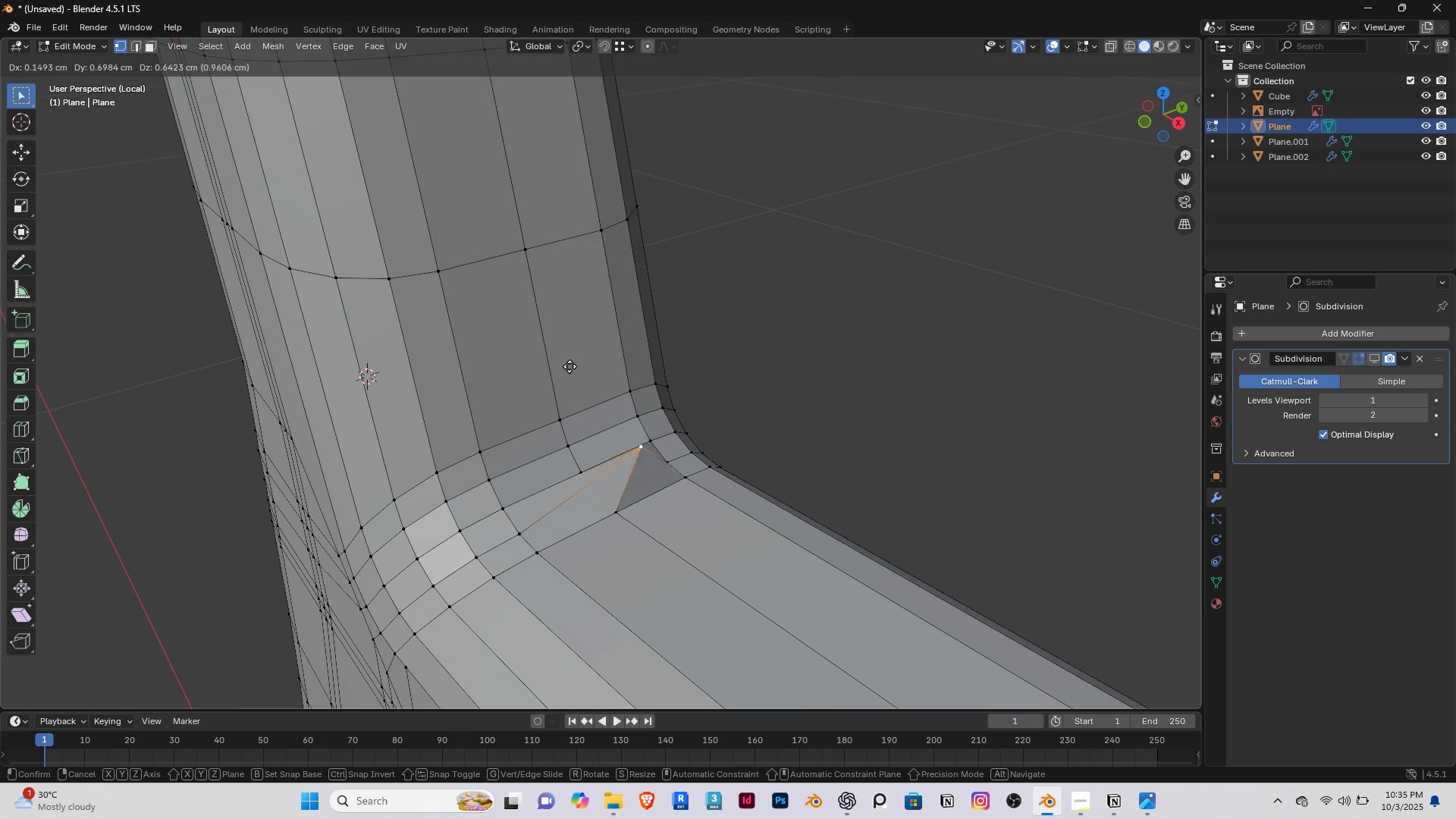 
double_click([612, 521])
 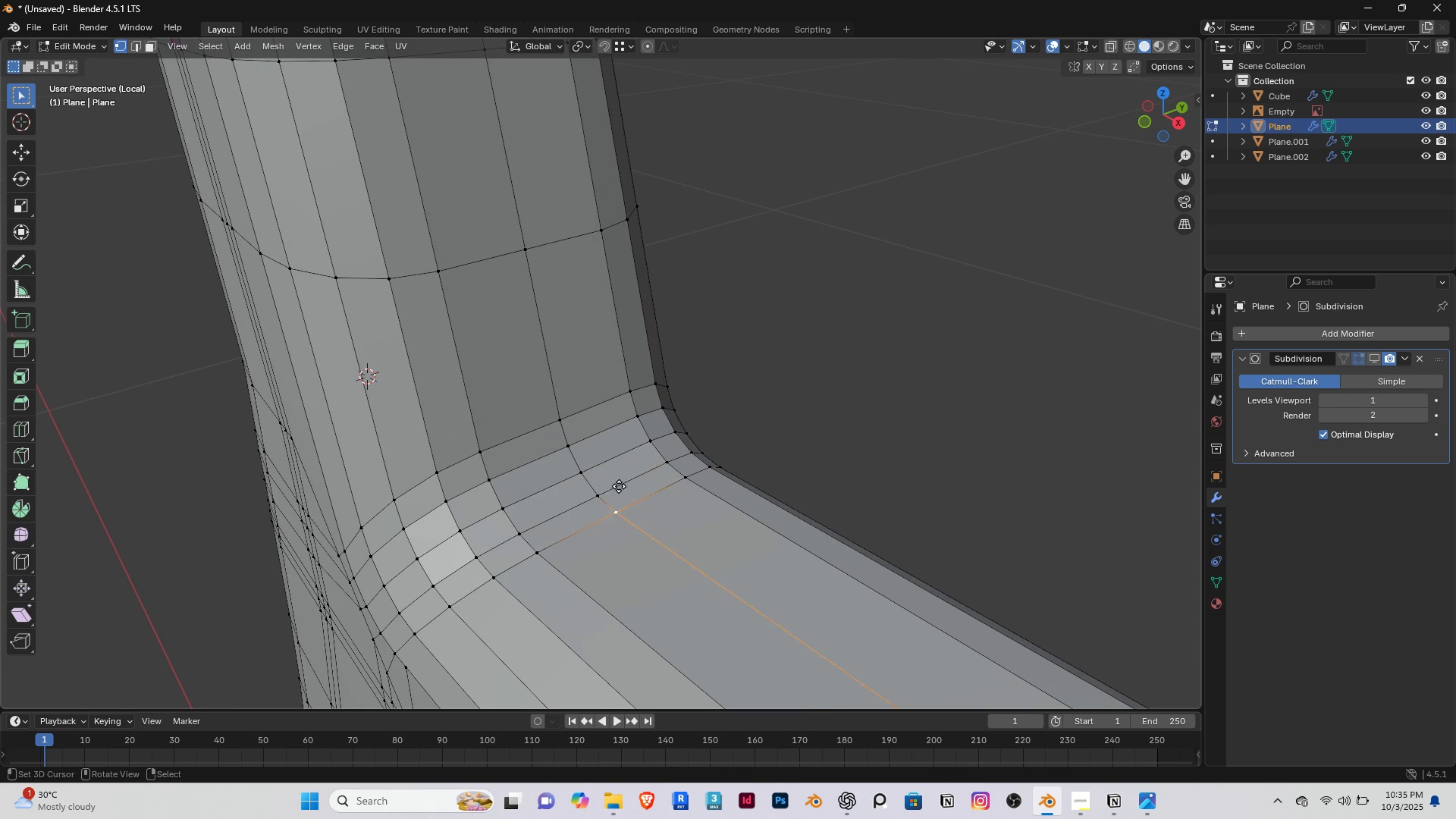 
key(G)
 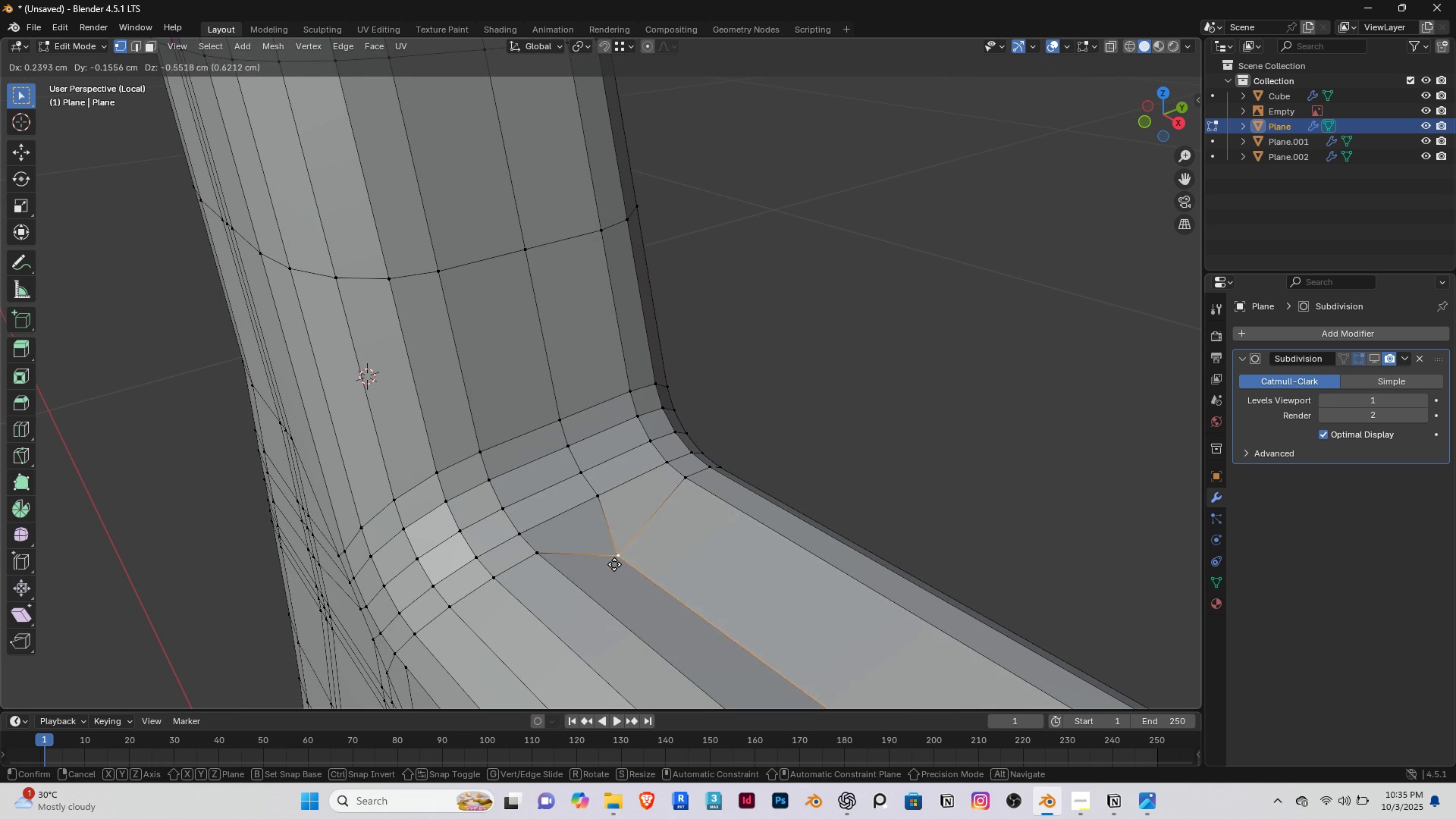 
double_click([589, 478])
 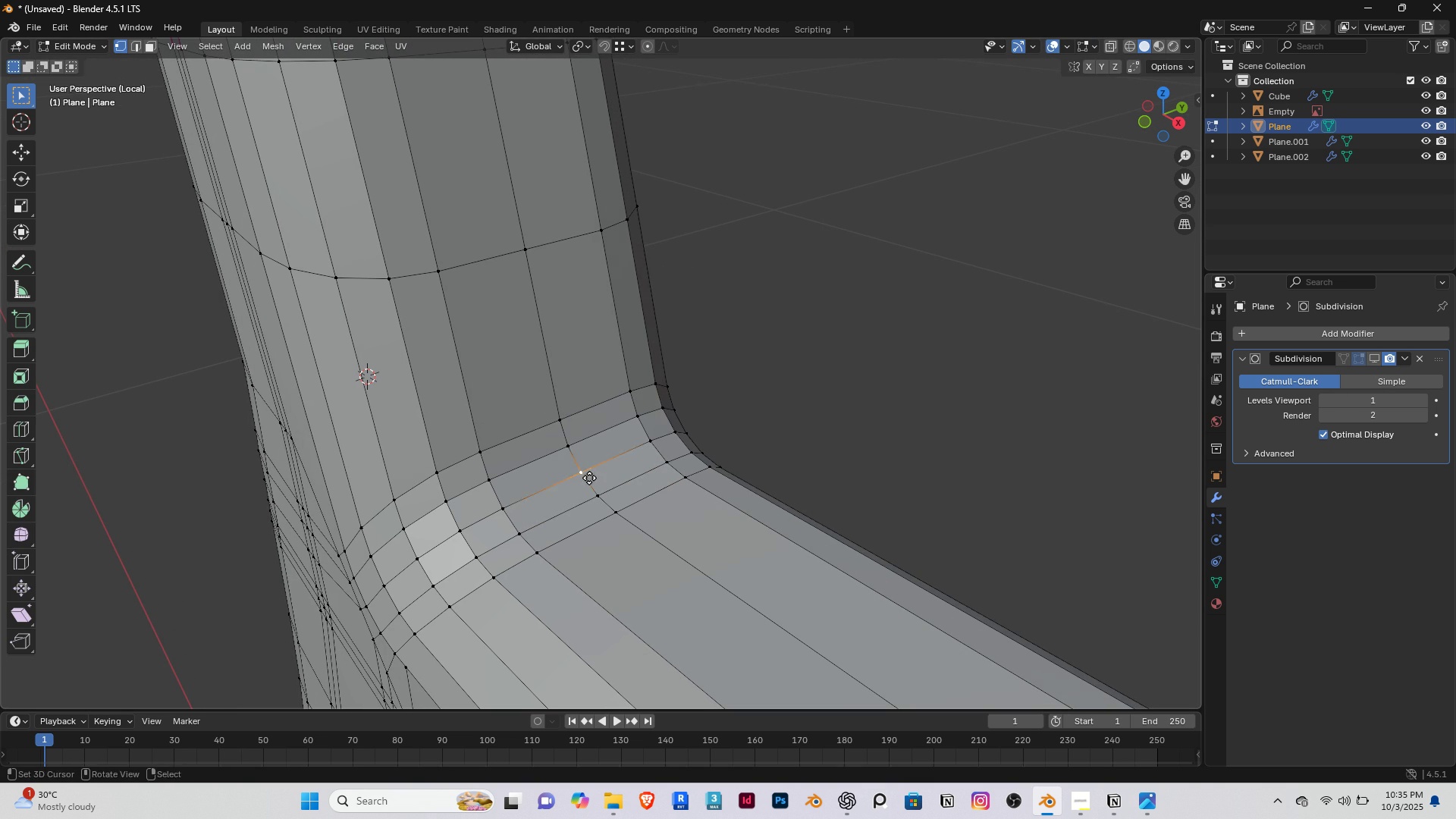 
key(G)
 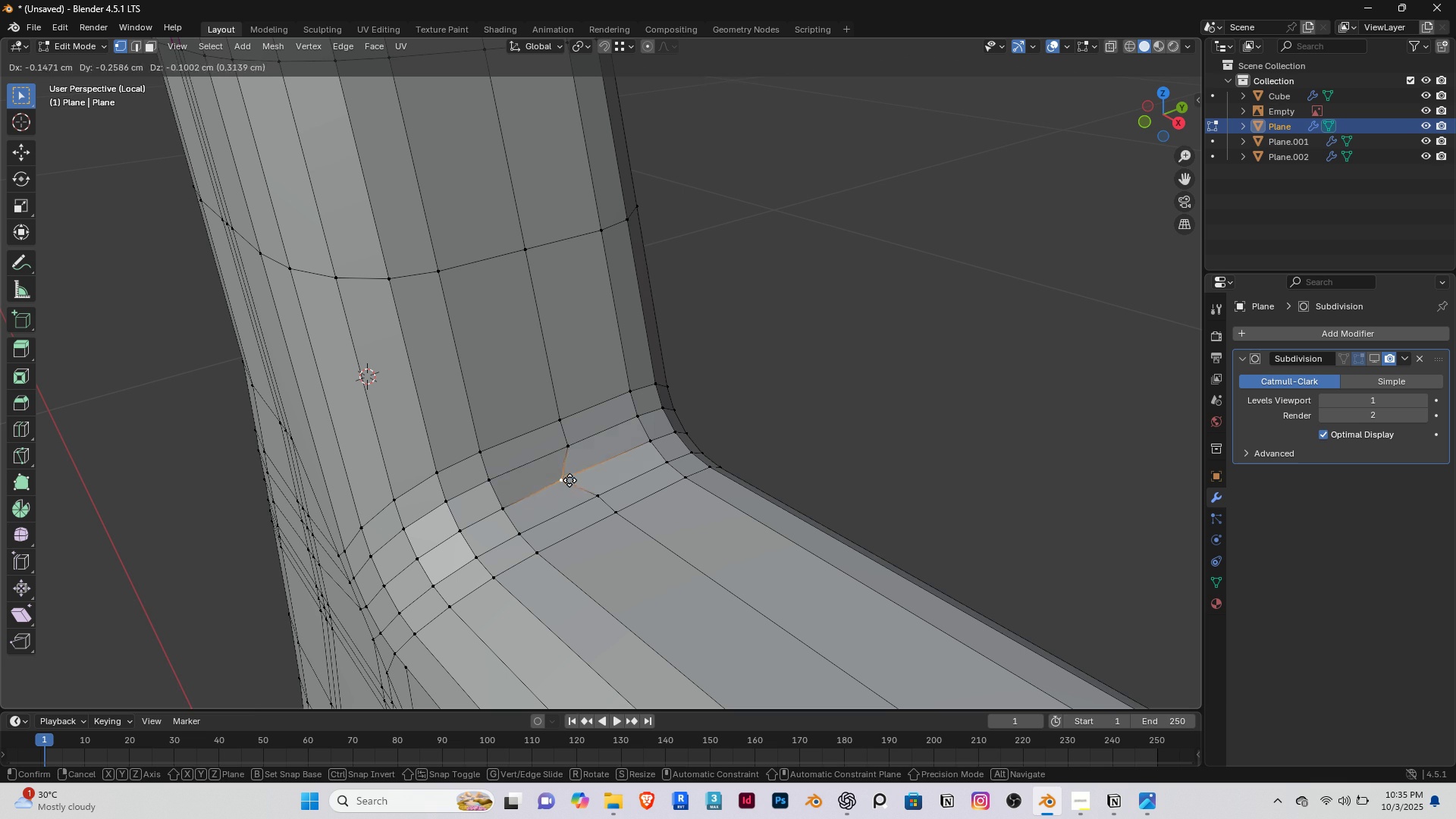 
right_click([570, 480])
 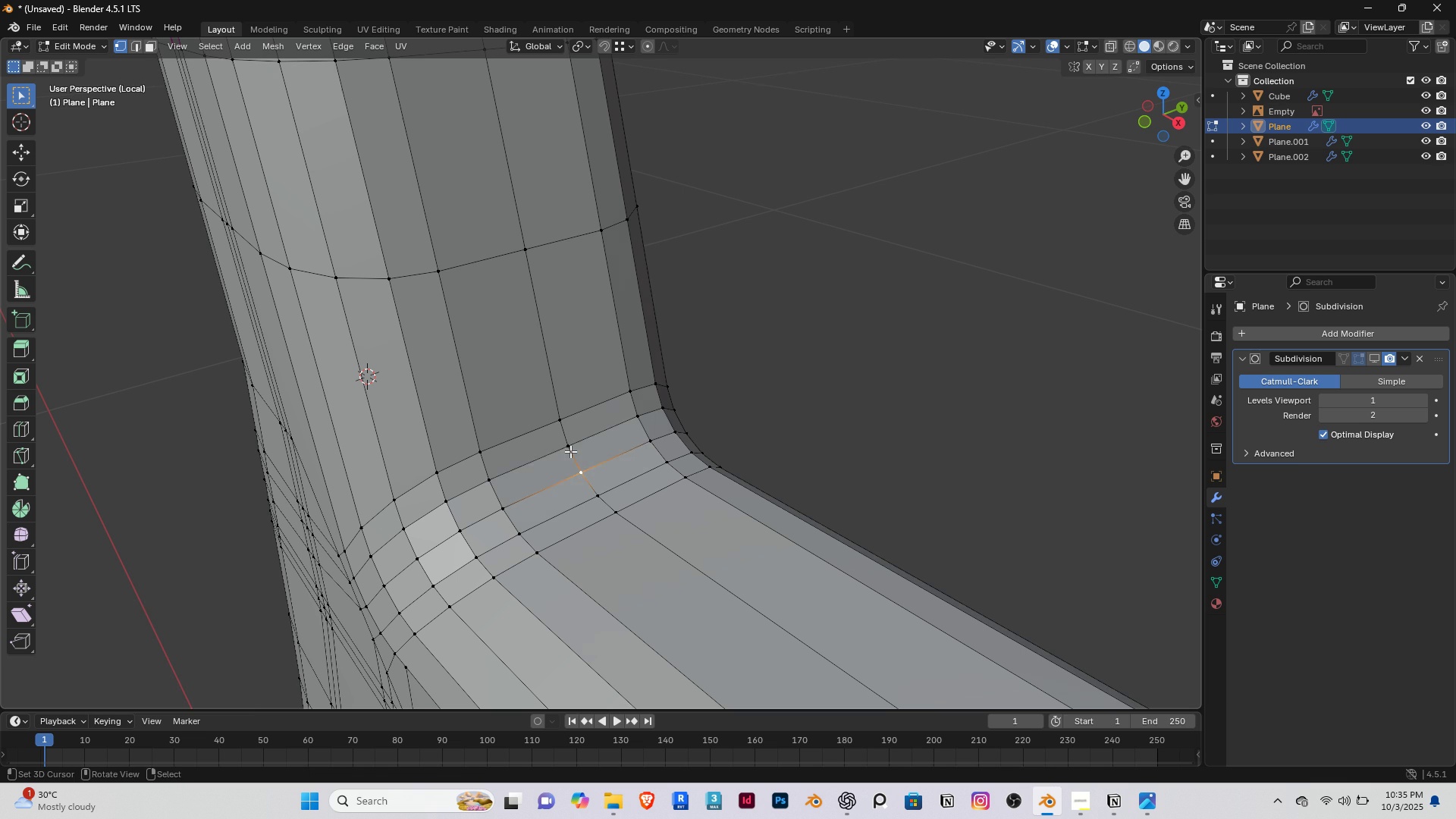 
key(G)
 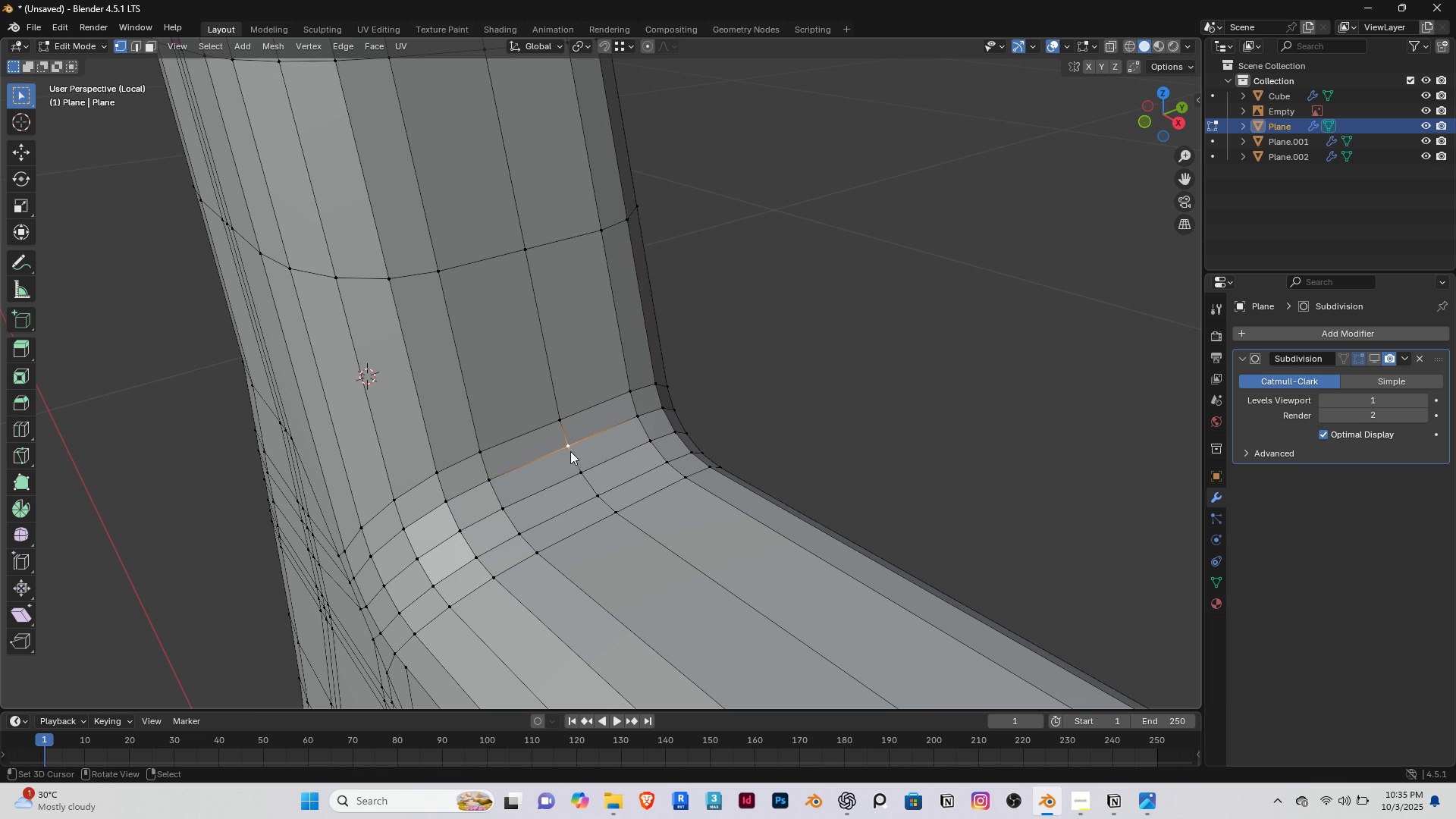 
double_click([570, 451])
 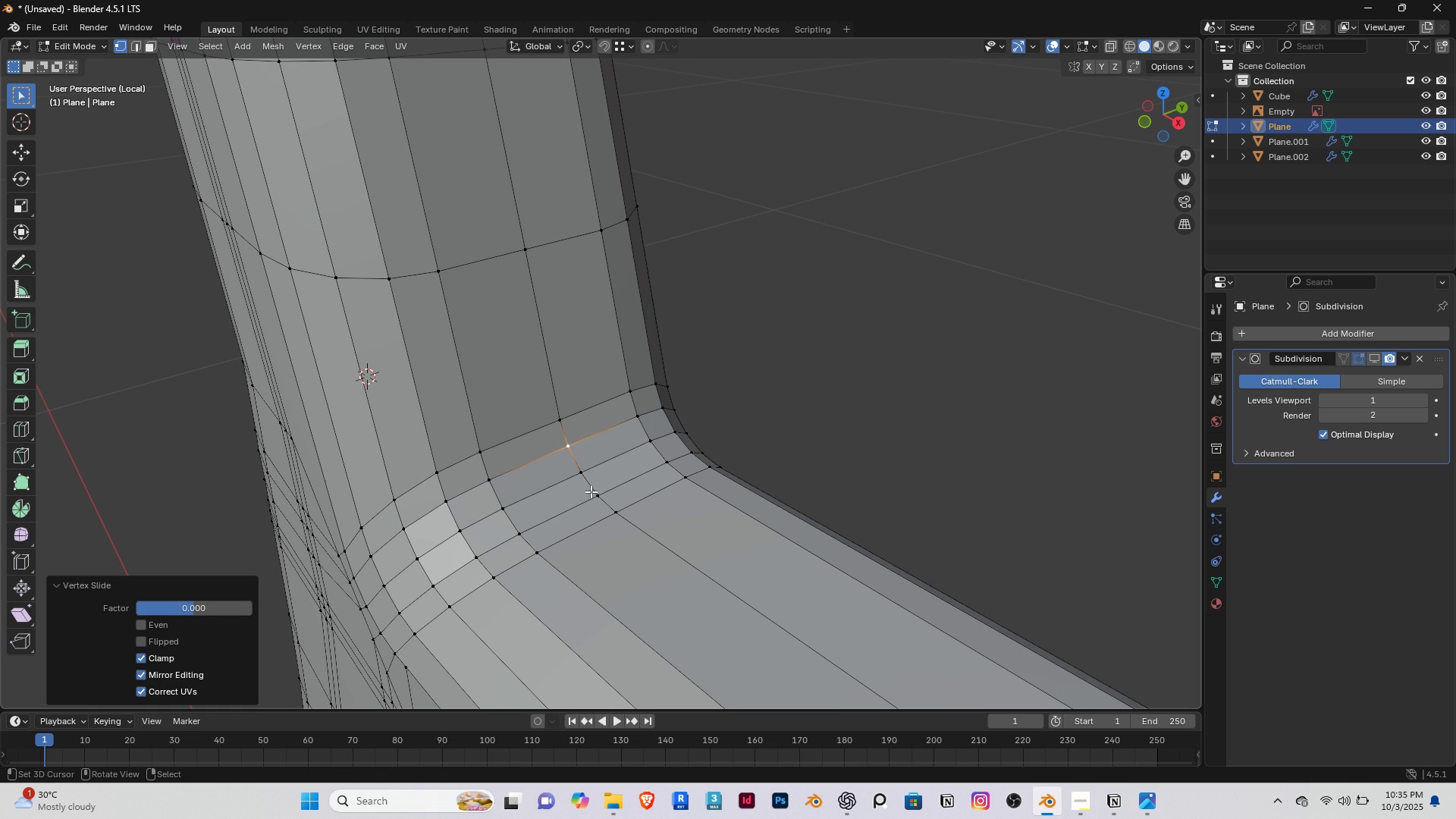 
key(G)
 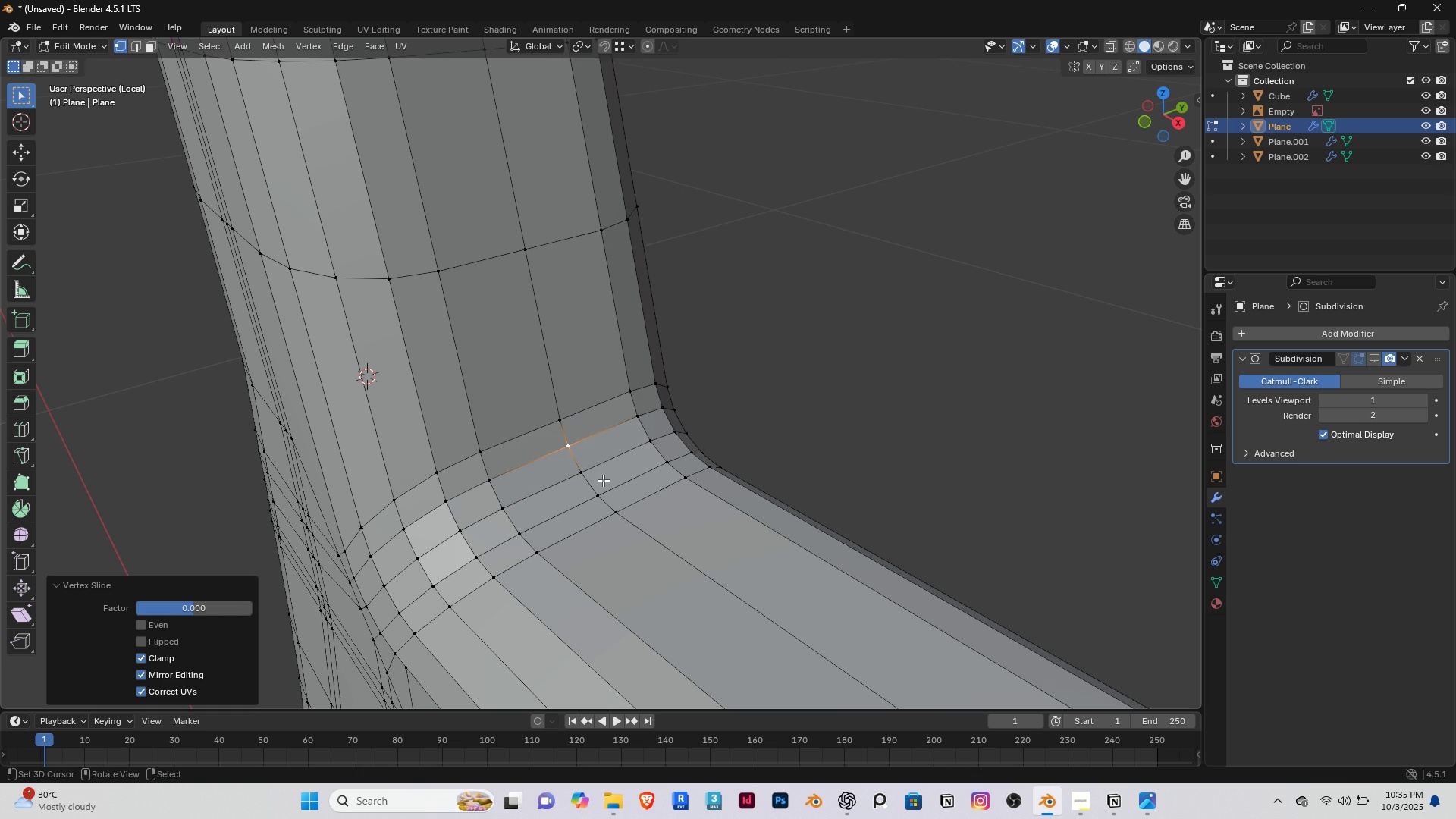 
double_click([576, 419])
 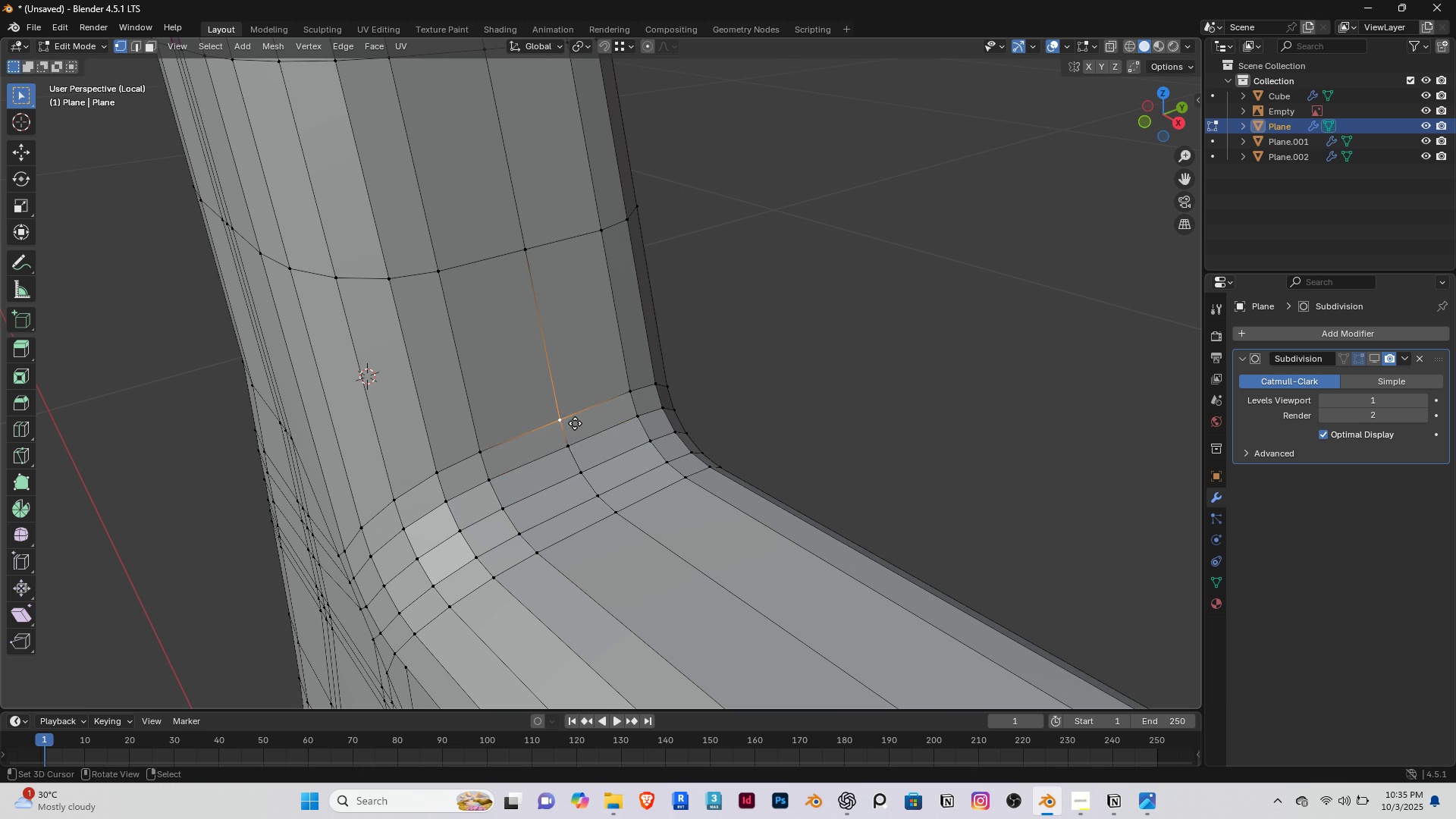 
key(G)
 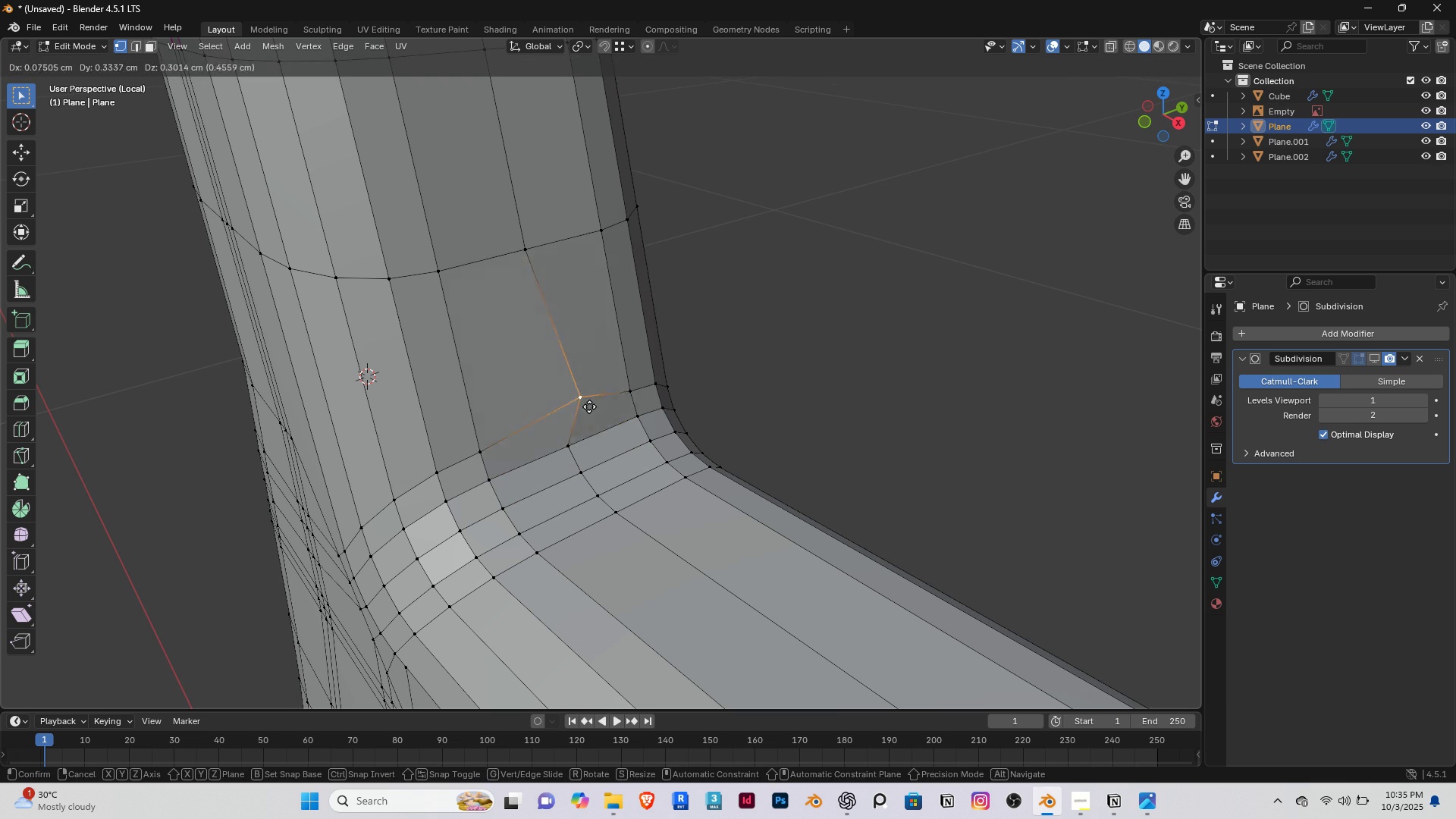 
right_click([589, 406])
 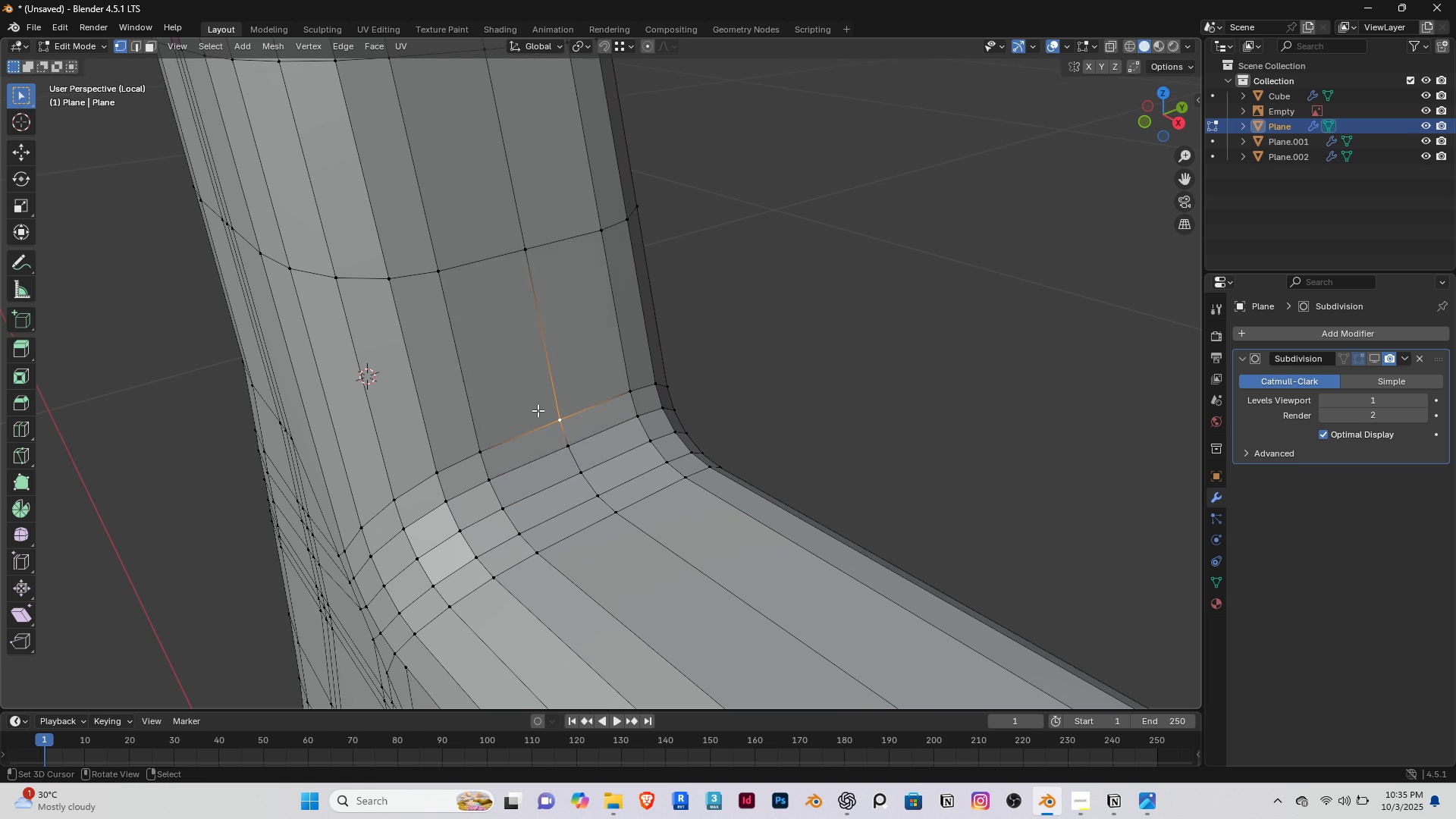 
scroll: coordinate [538, 410], scroll_direction: down, amount: 3.0
 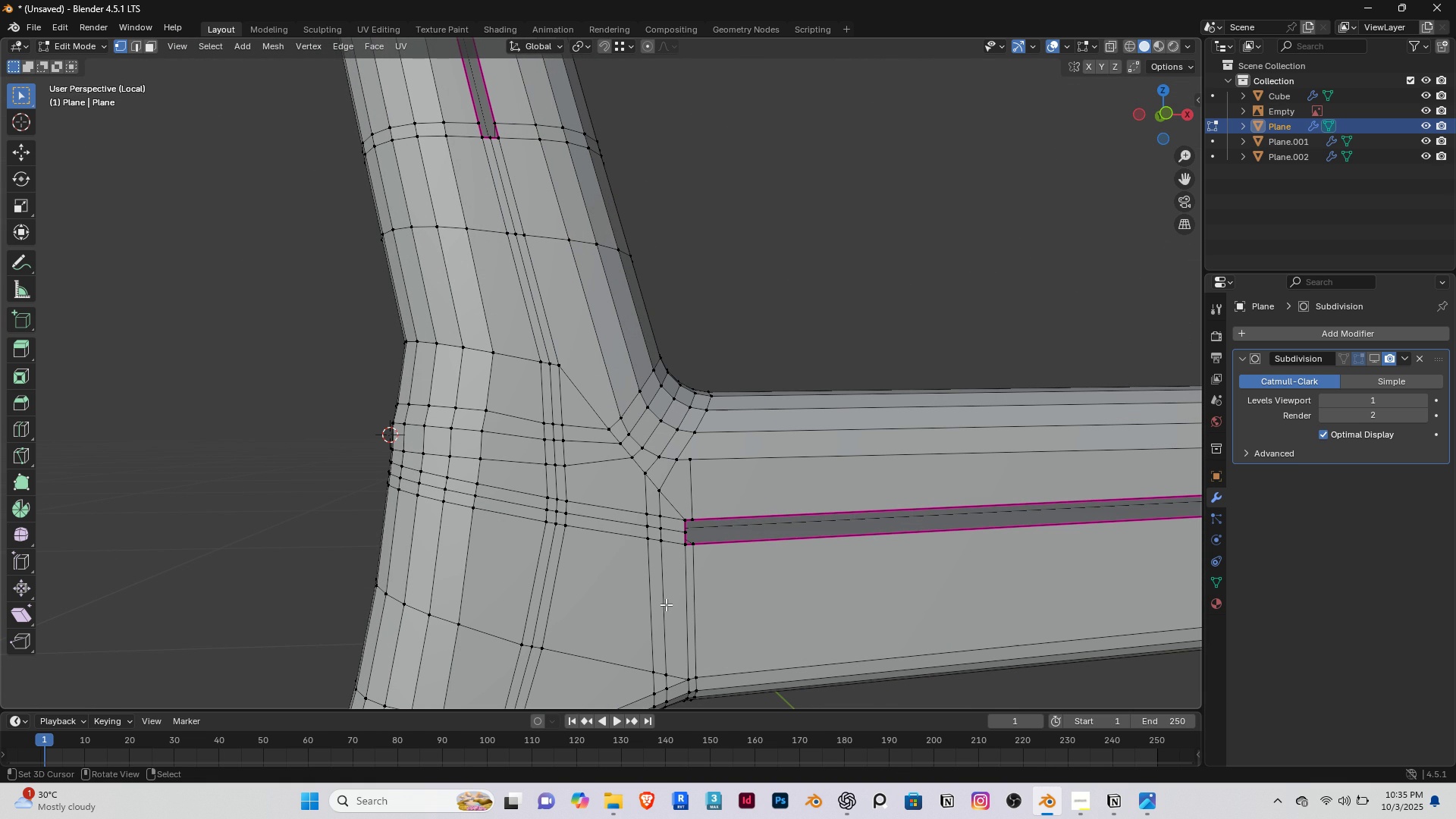 
wait(6.55)
 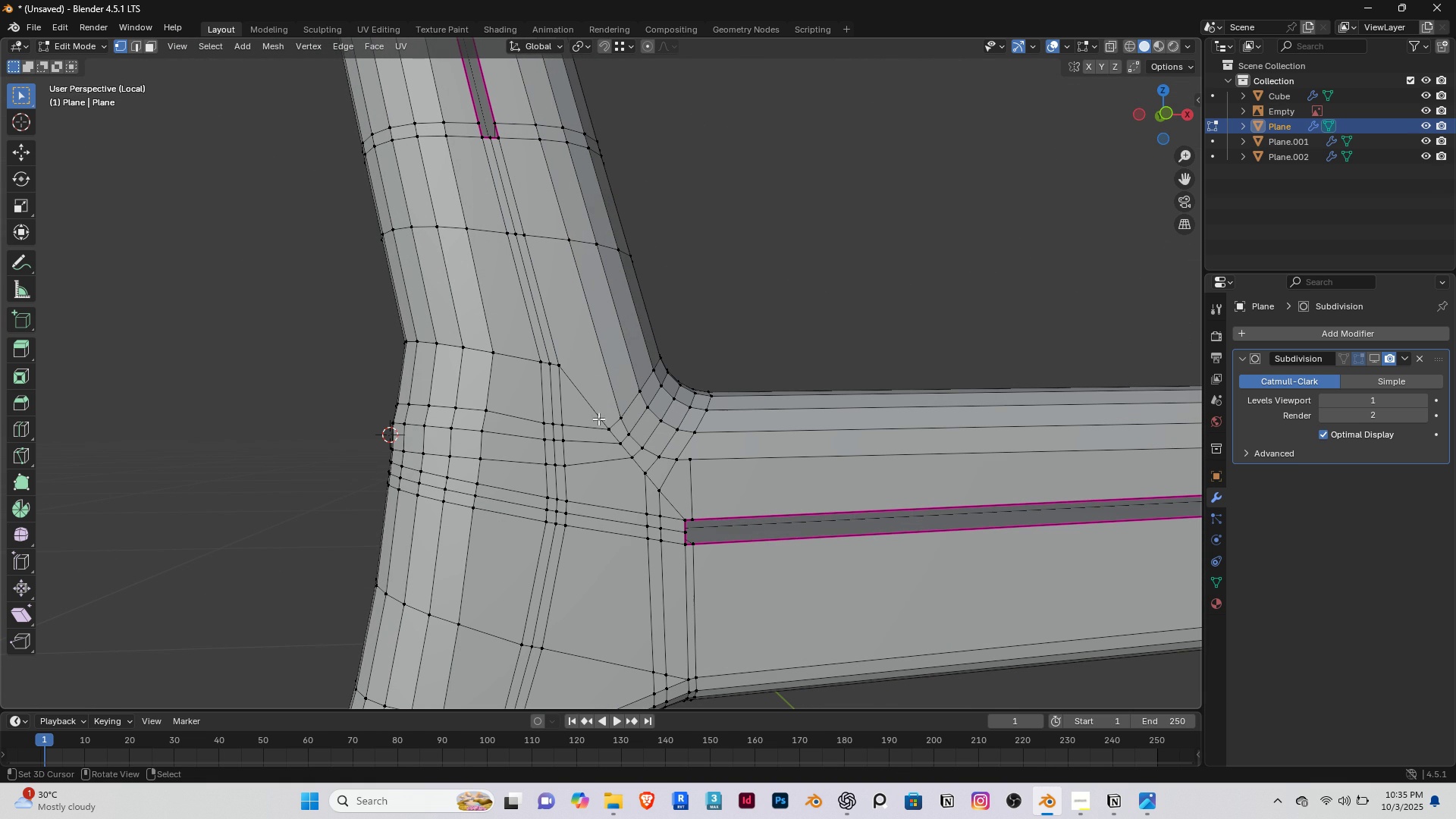 
scroll: coordinate [681, 544], scroll_direction: up, amount: 2.0
 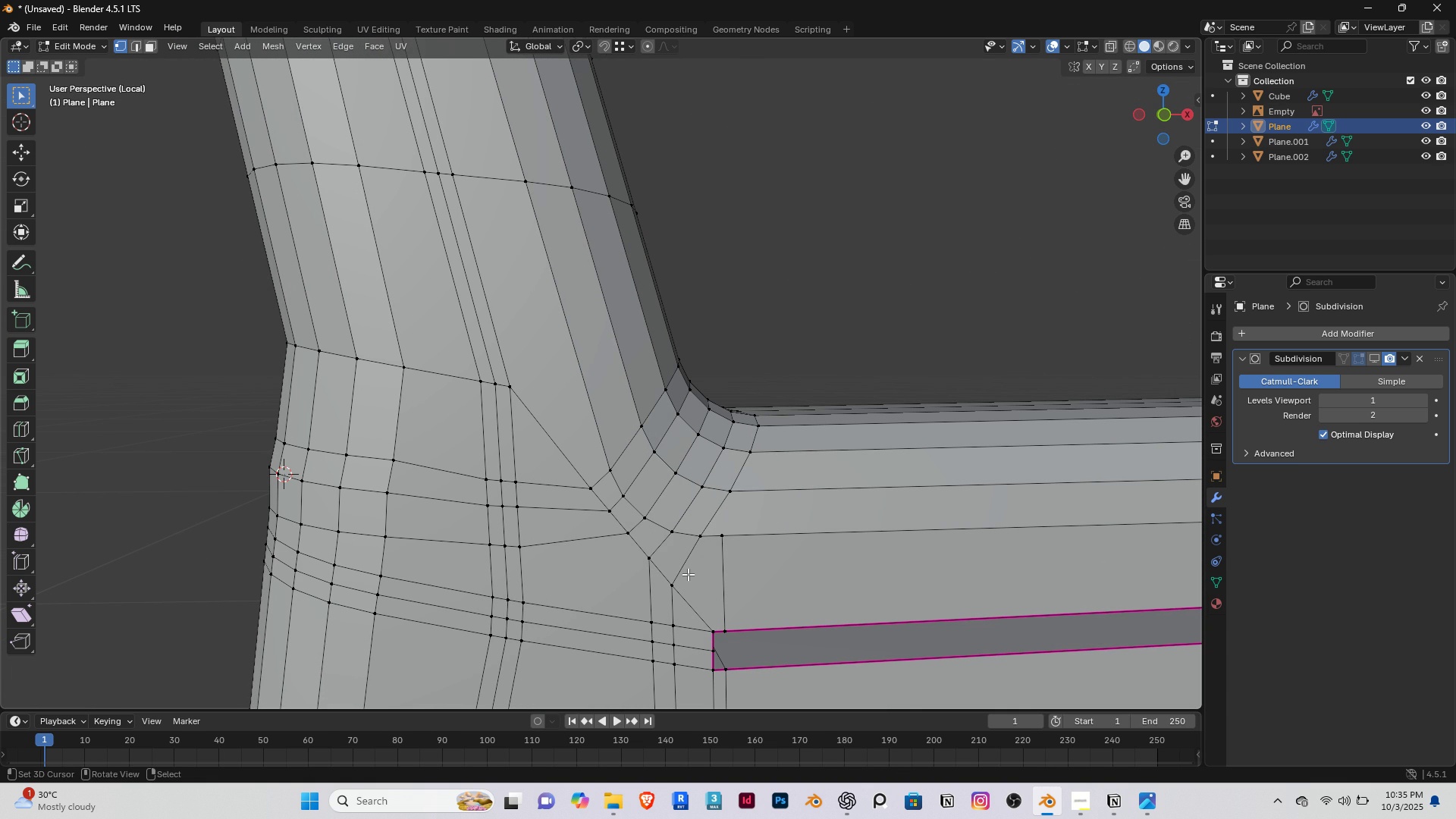 
wait(5.14)
 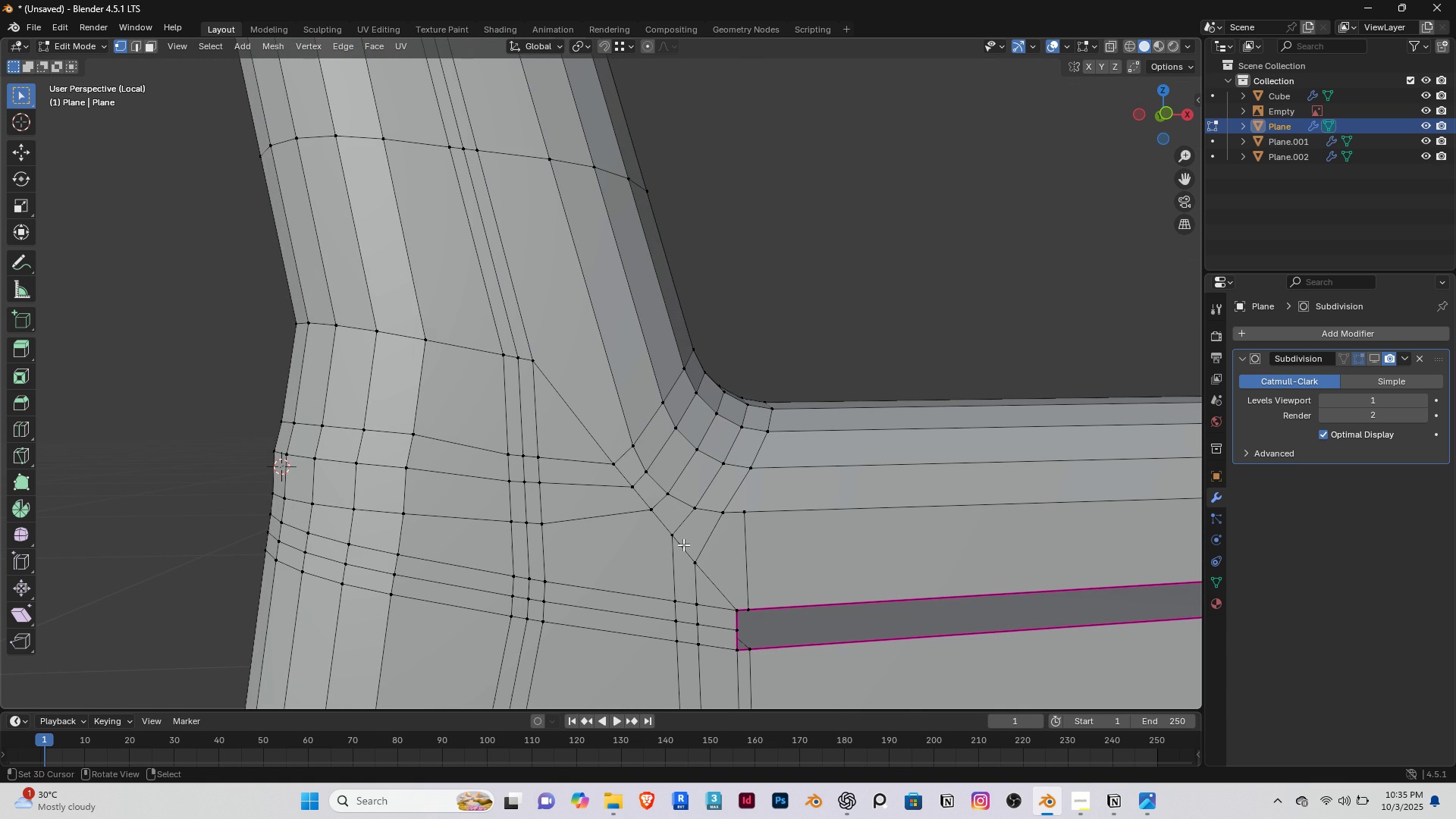 
key(K)
 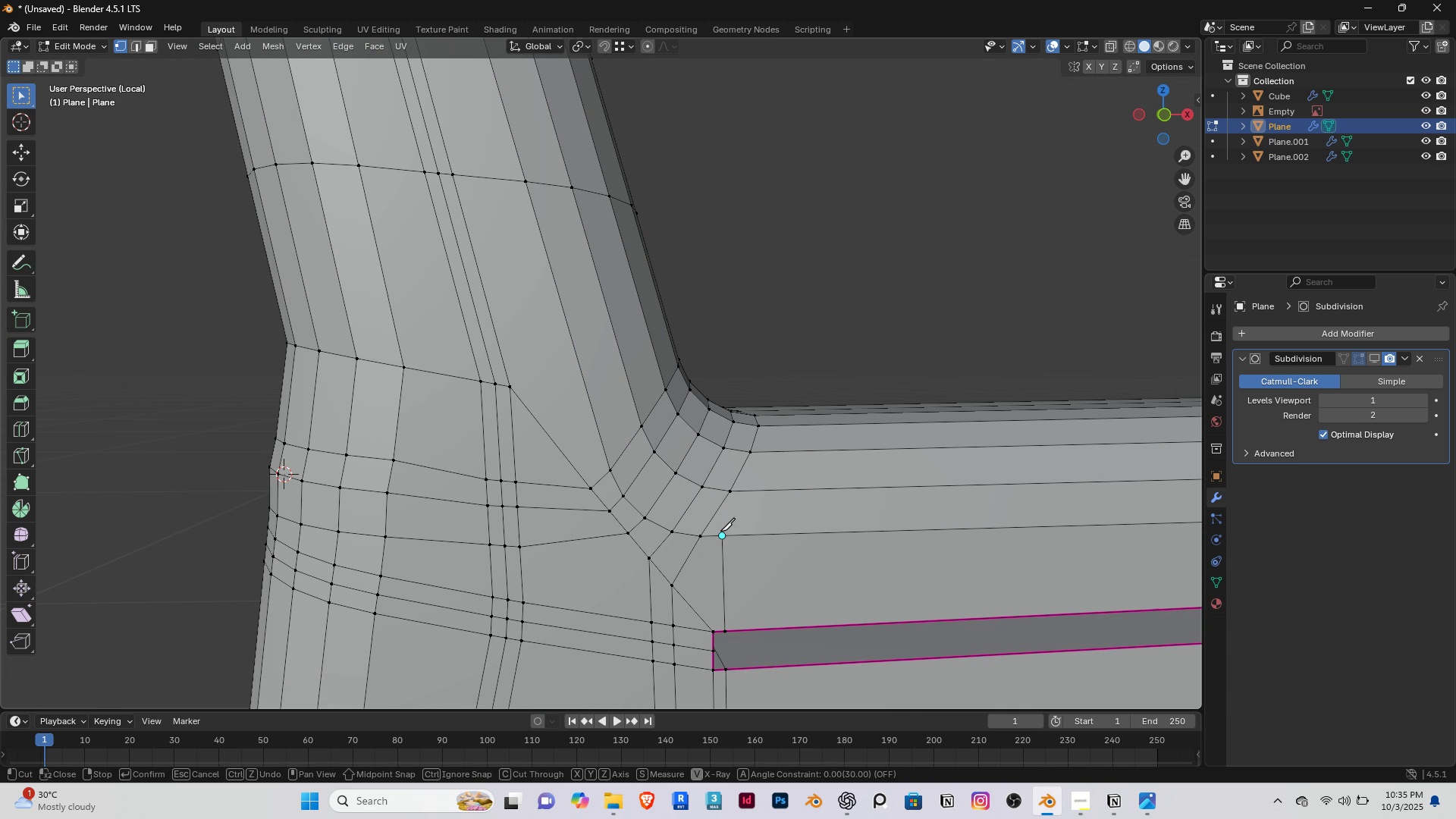 
left_click([720, 531])
 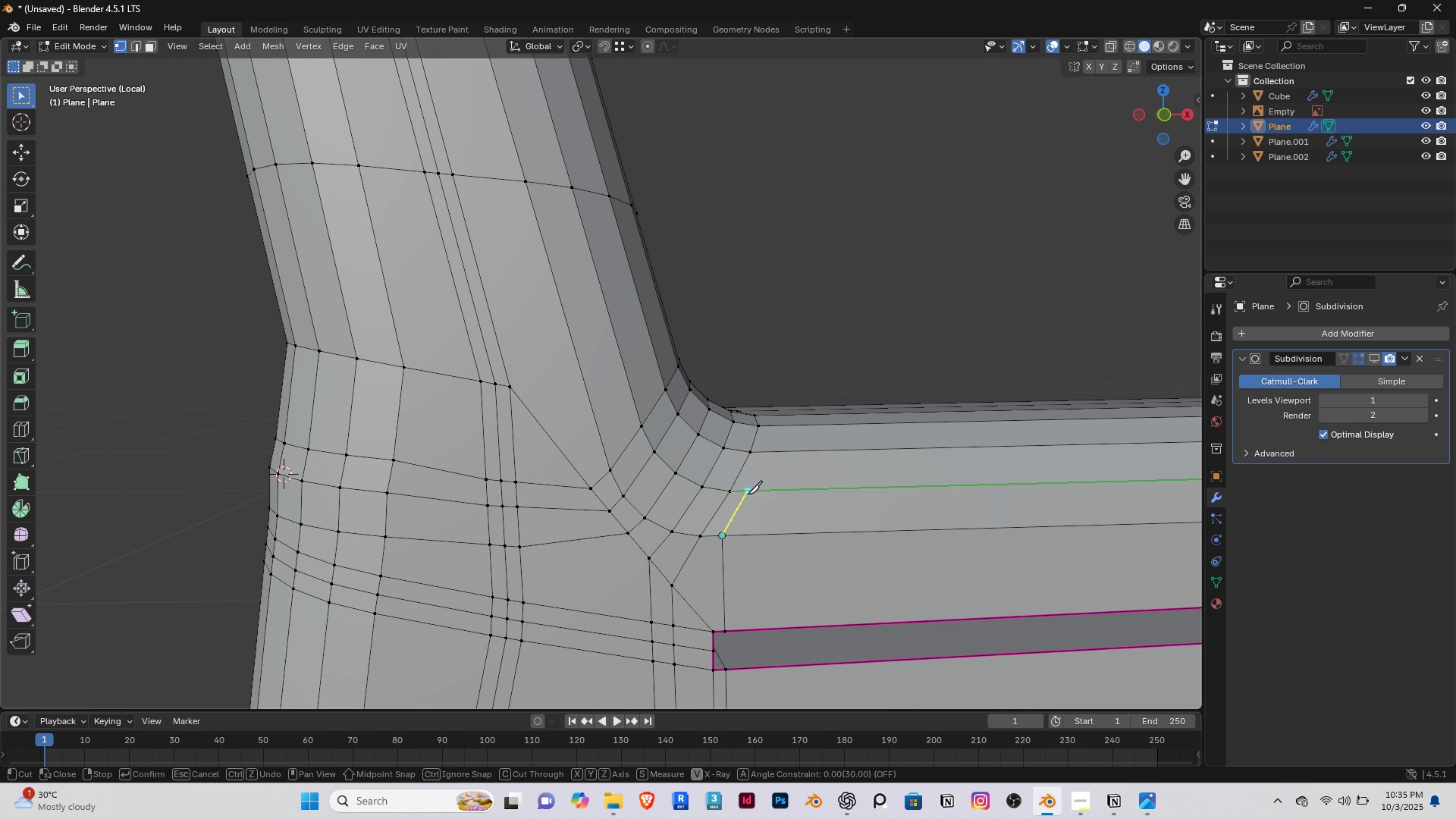 
right_click([748, 494])
 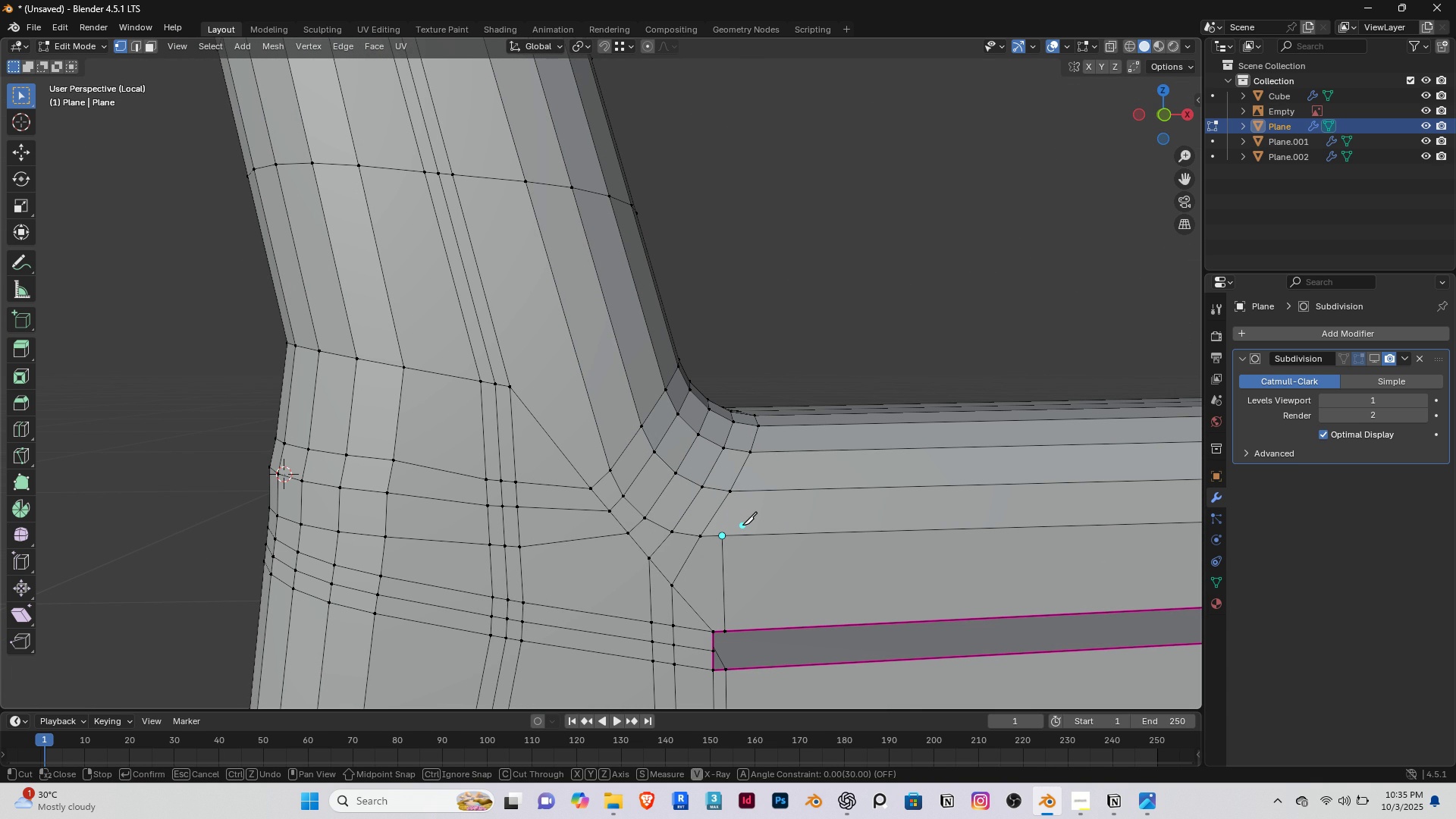 
key(End)
 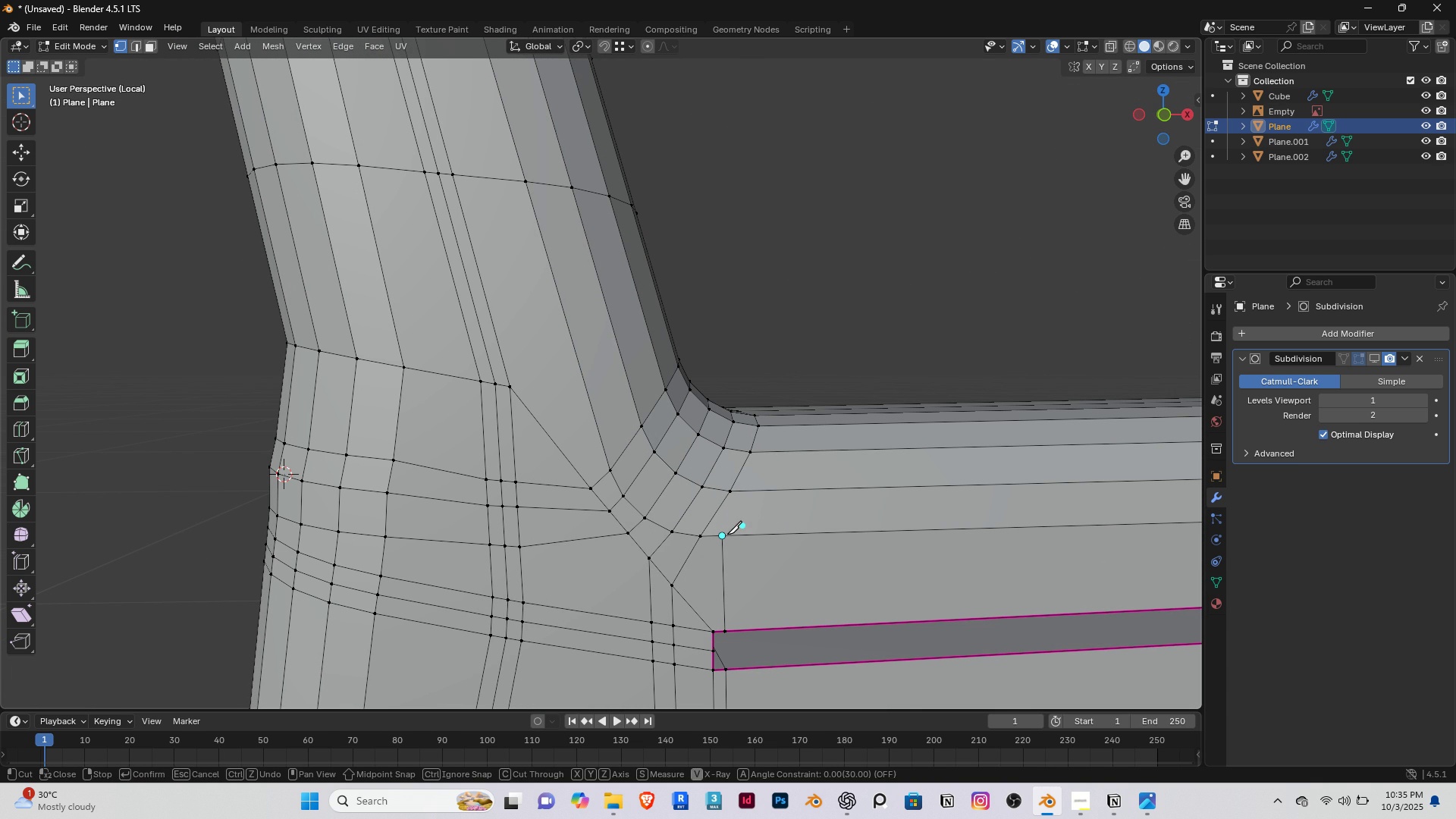 
key(PageDown)
 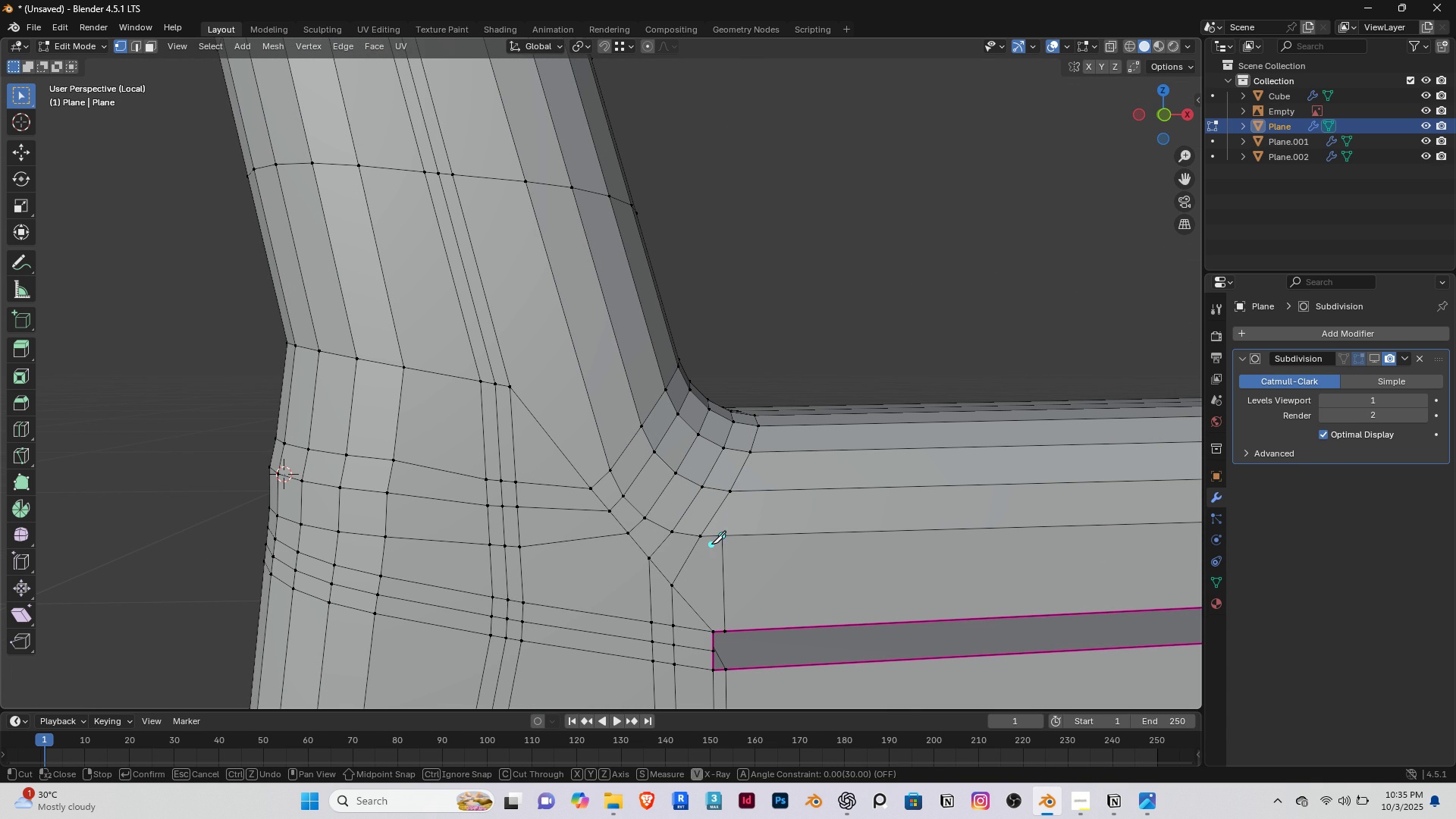 
right_click([711, 544])
 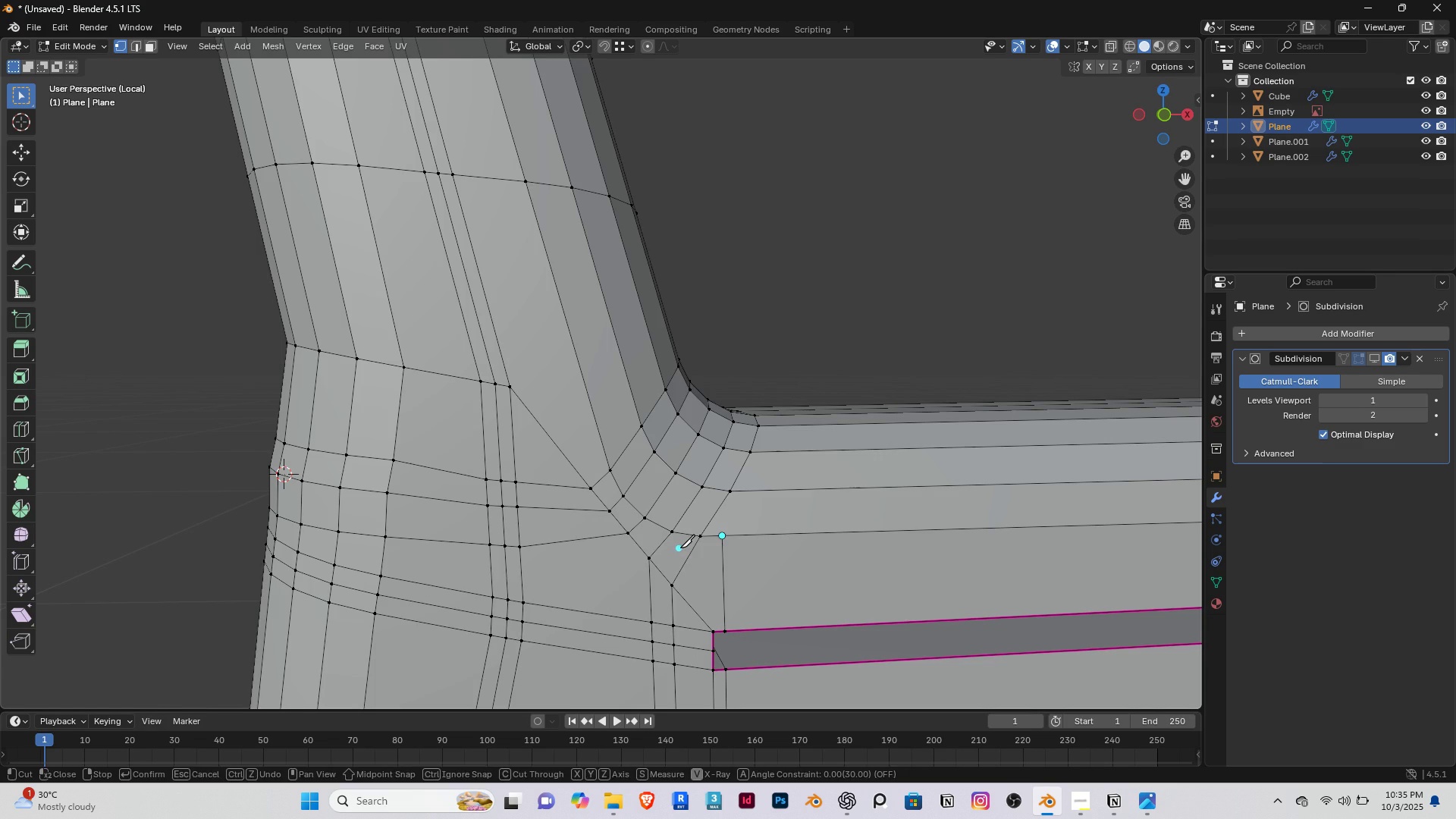 
key(Enter)
 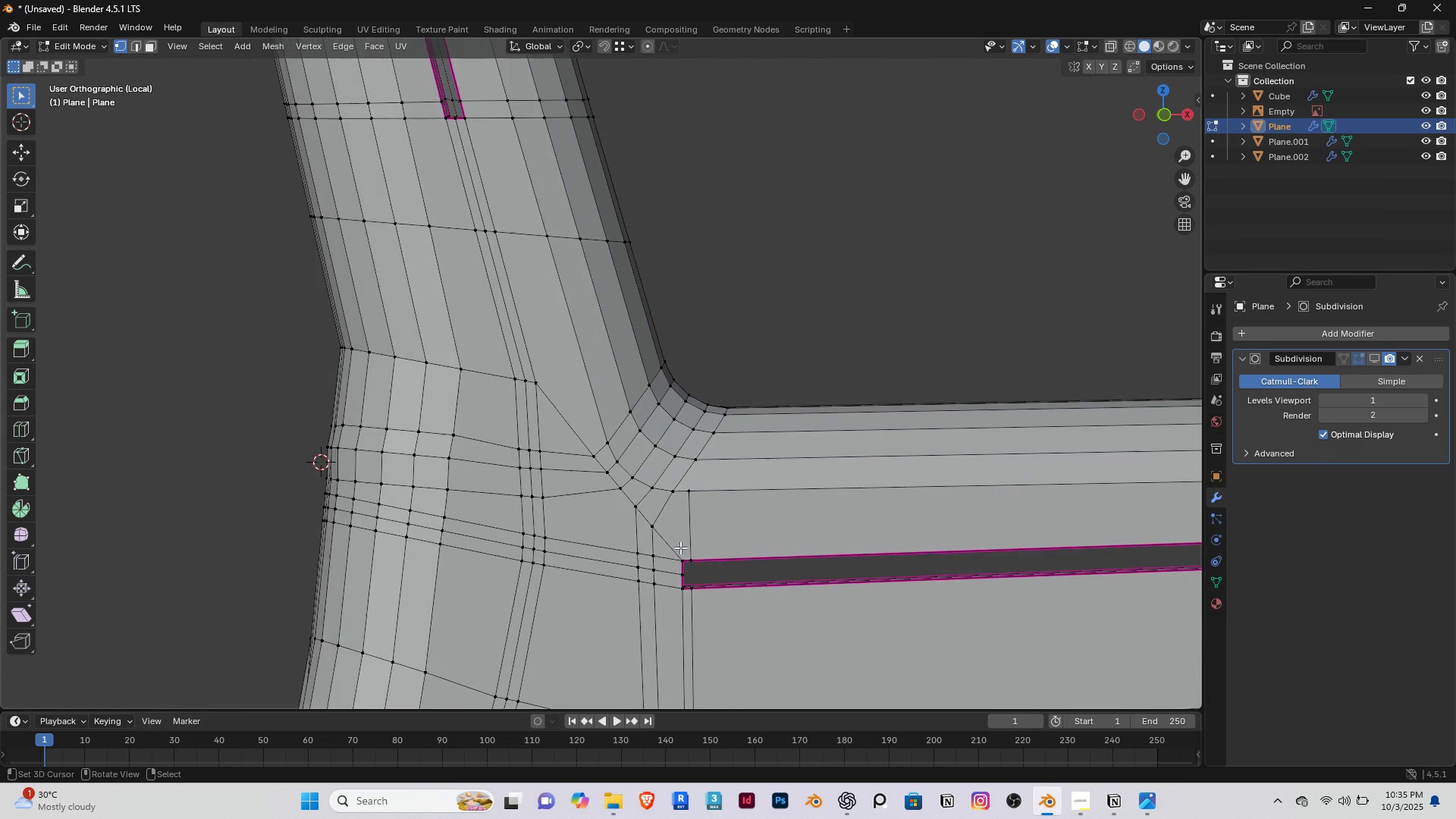 
key(End)
 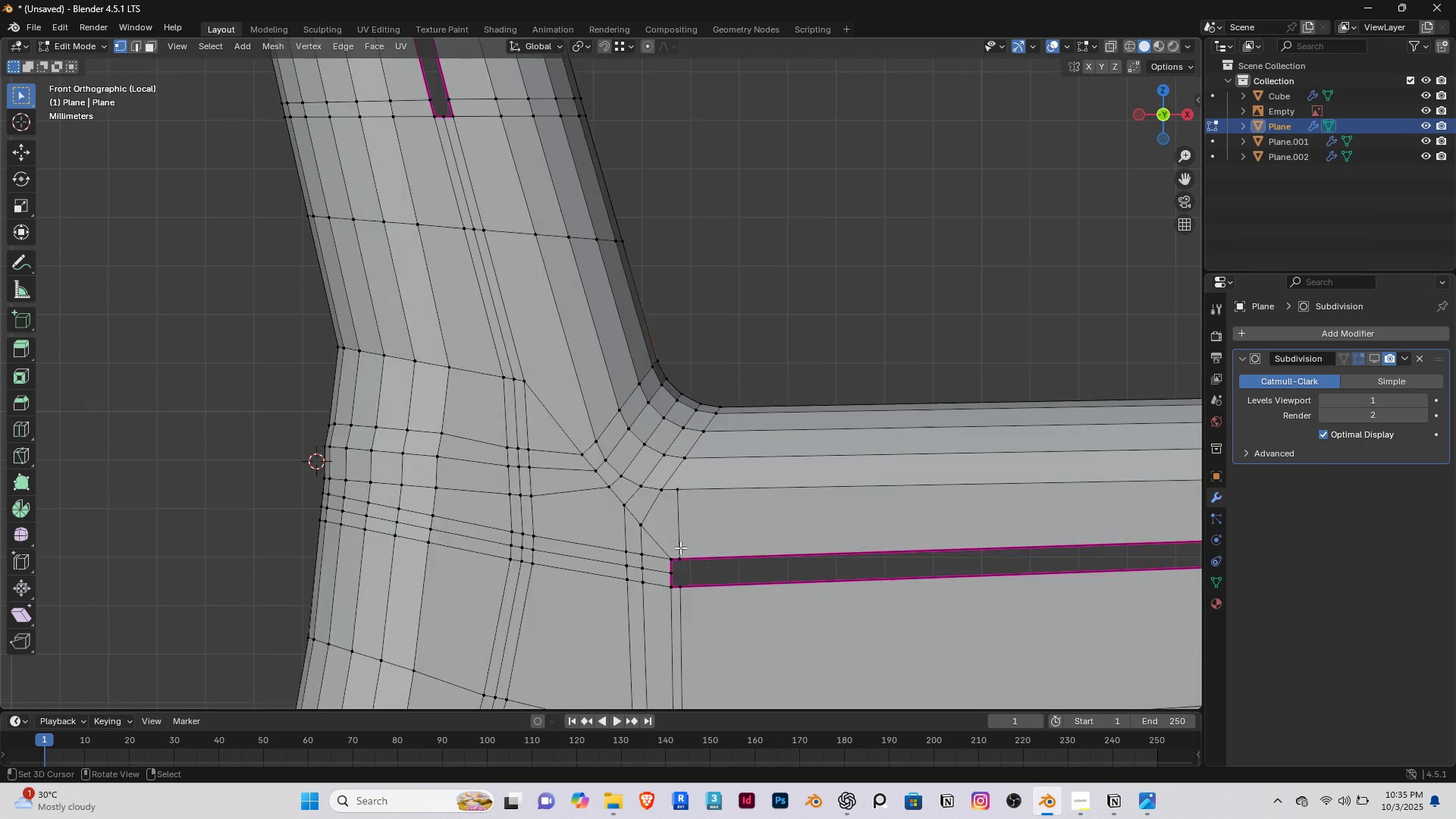 
key(PageDown)
 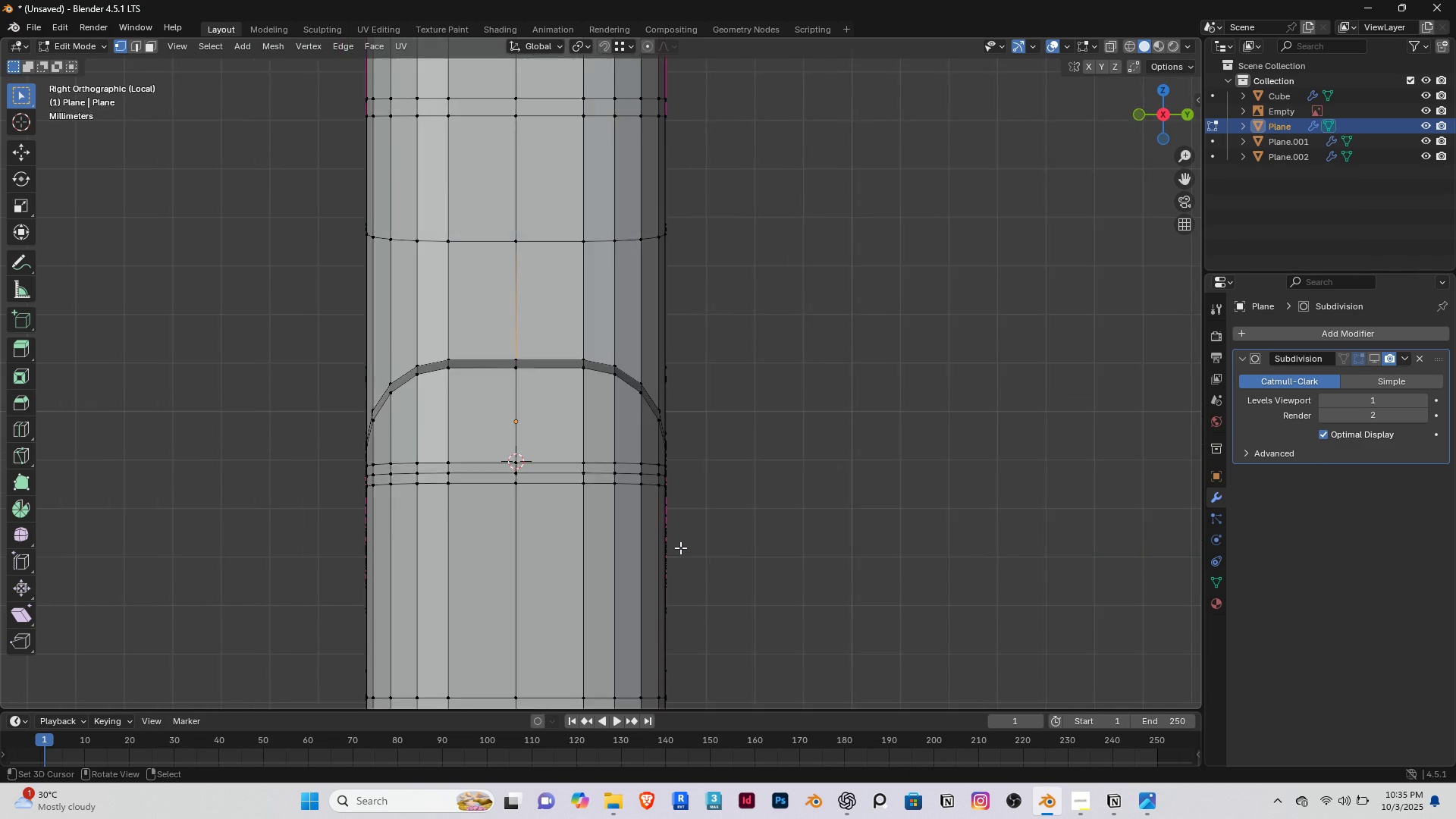 
key(End)
 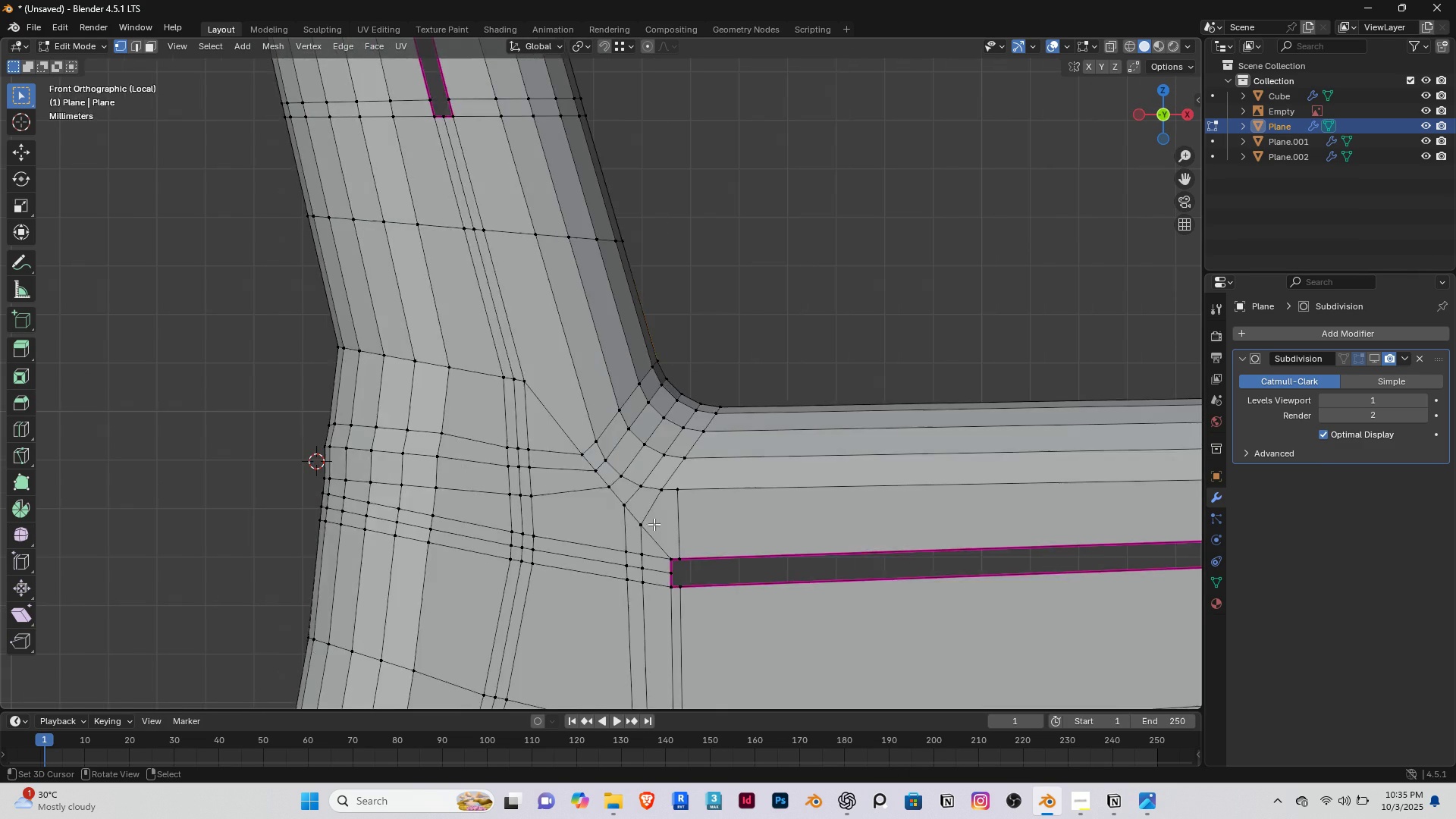 
scroll: coordinate [666, 513], scroll_direction: up, amount: 3.0